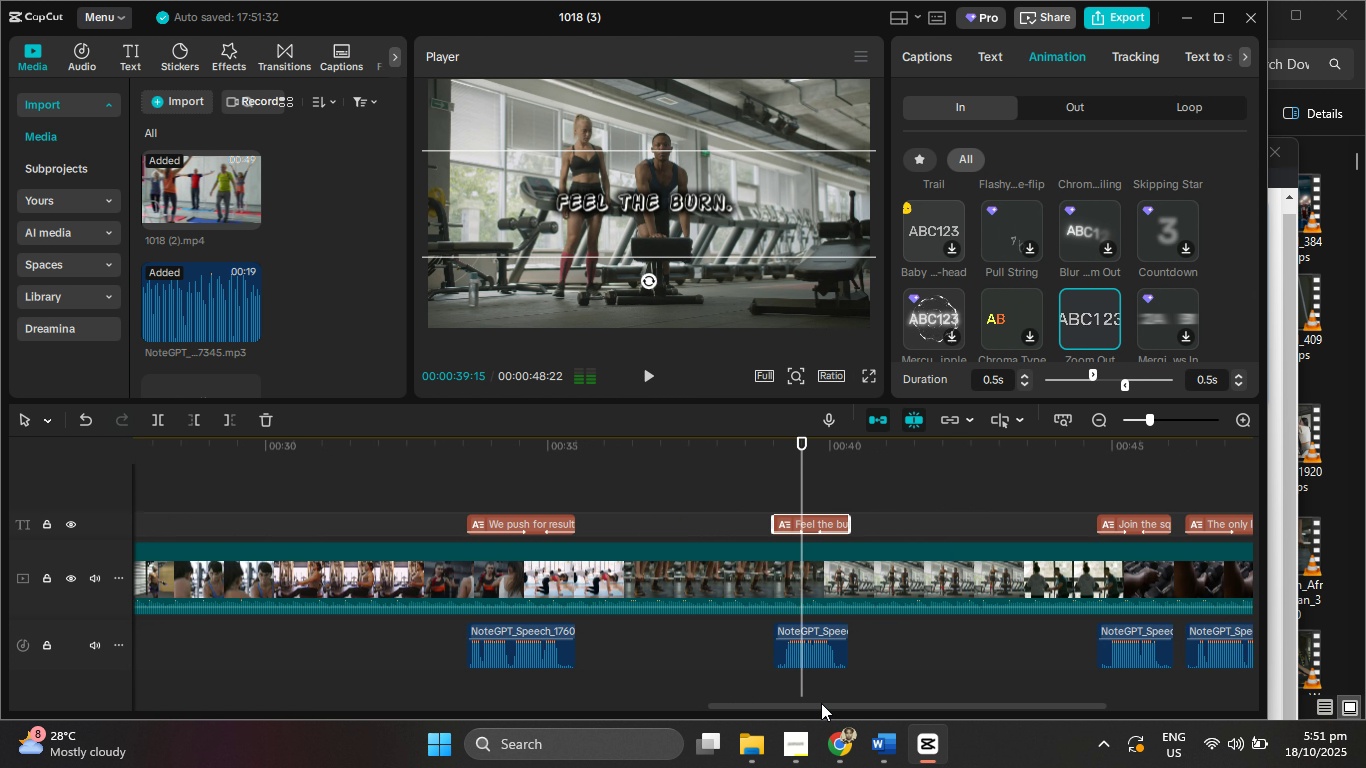 
left_click([654, 369])